 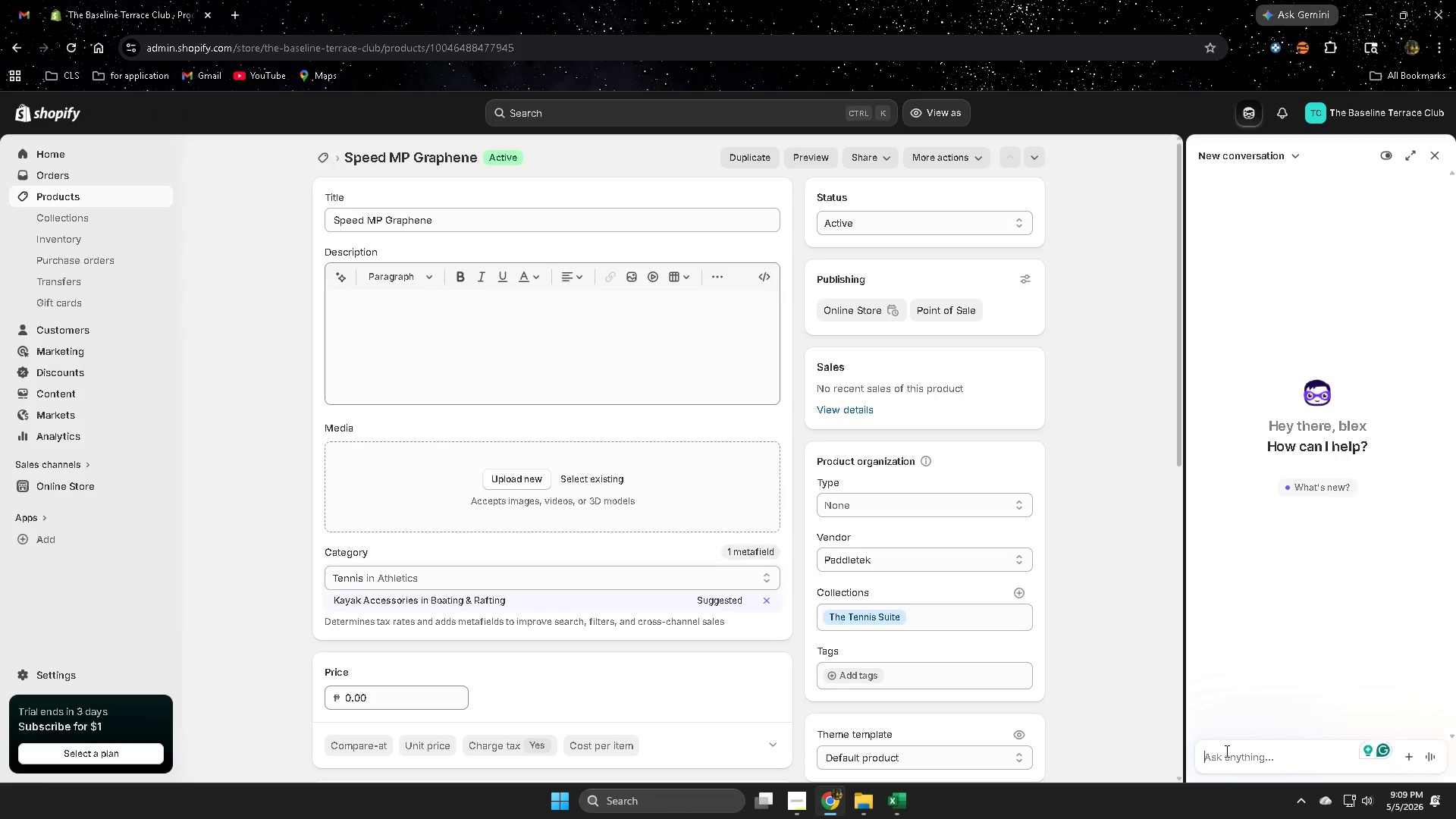 
key(Control+V)
 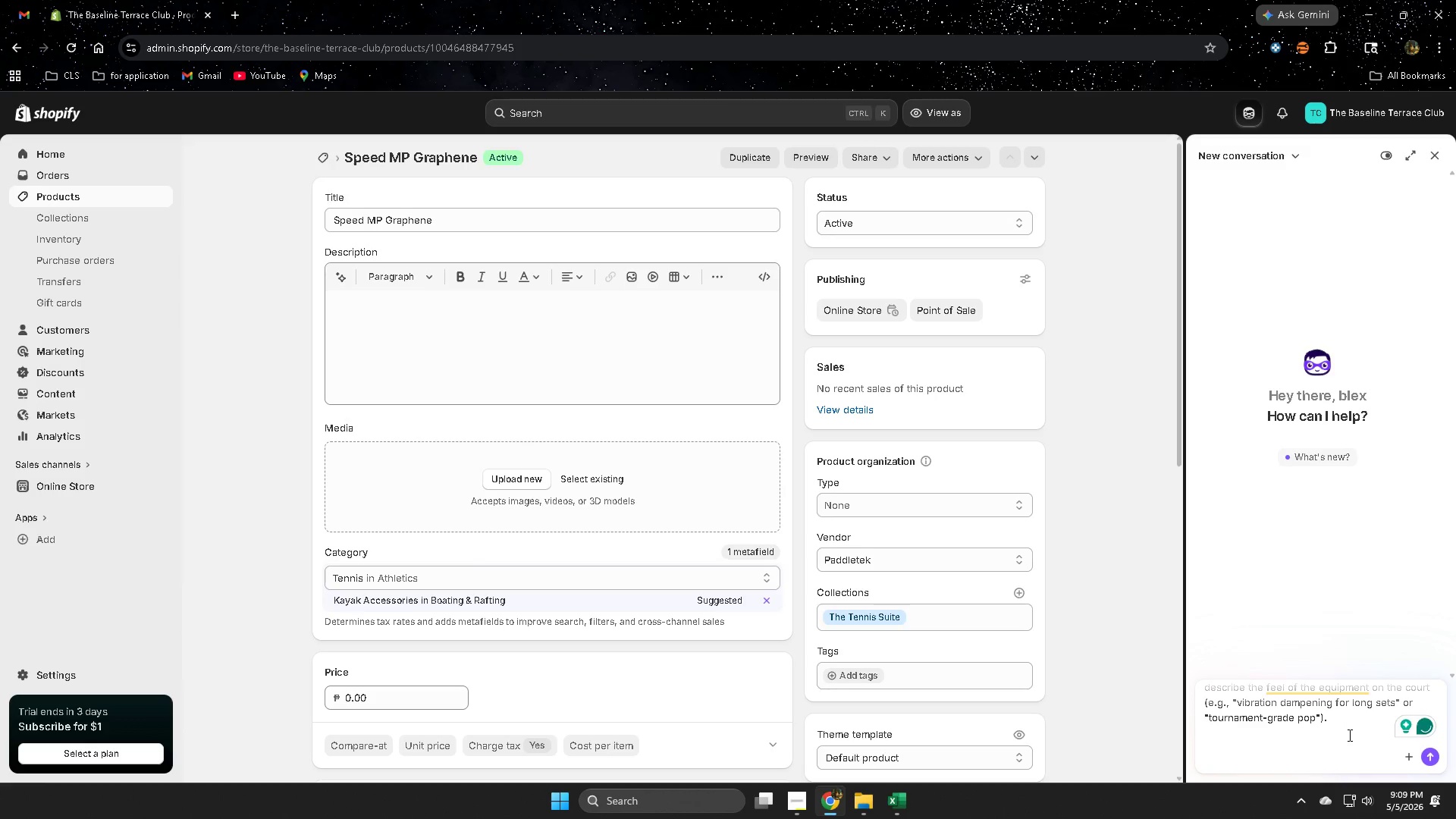 
type(for thi)
key(Backspace)
key(Backspace)
key(Backspace)
type(each product)
 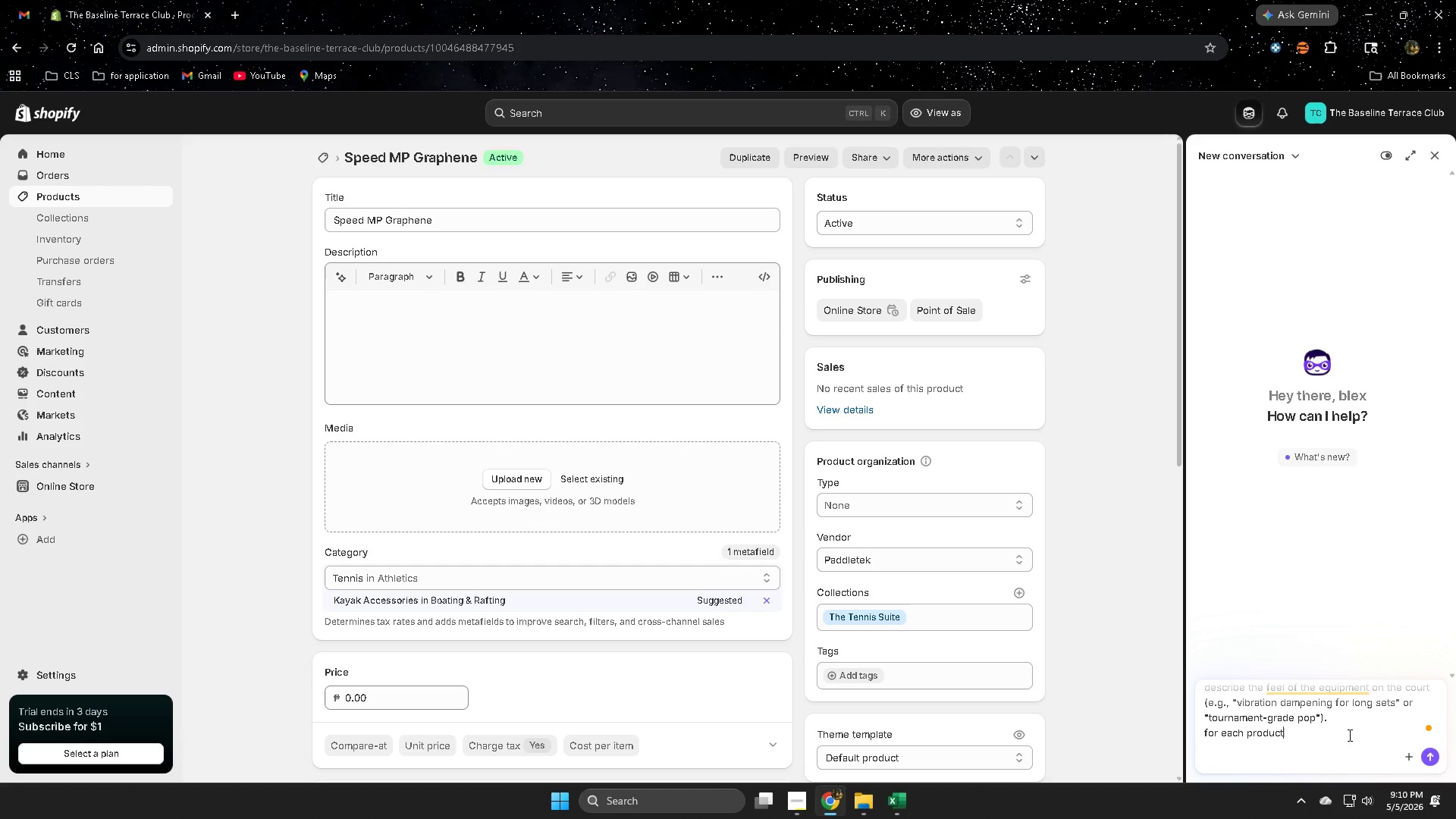 
key(Enter)
 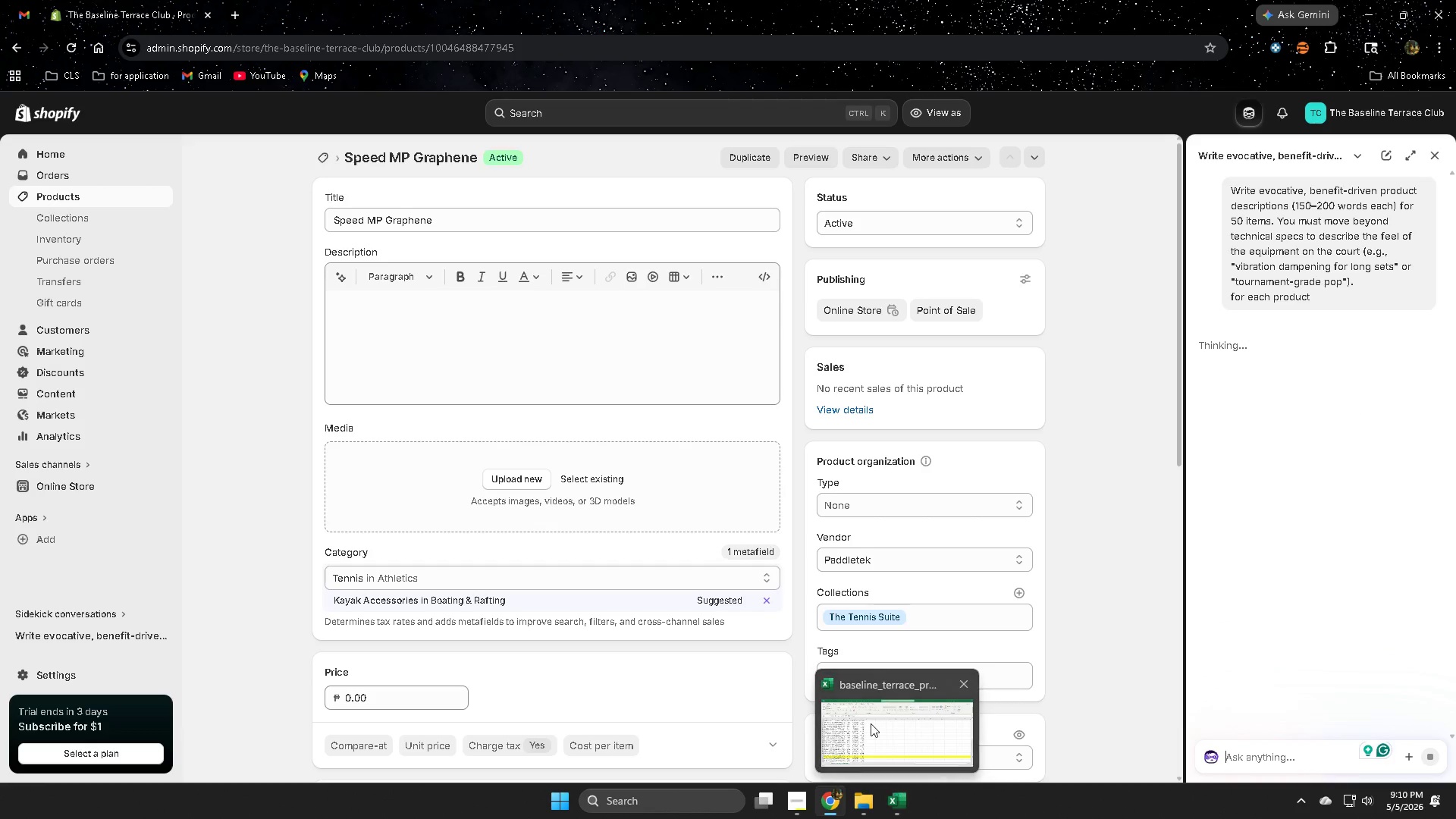 
left_click([789, 806])